 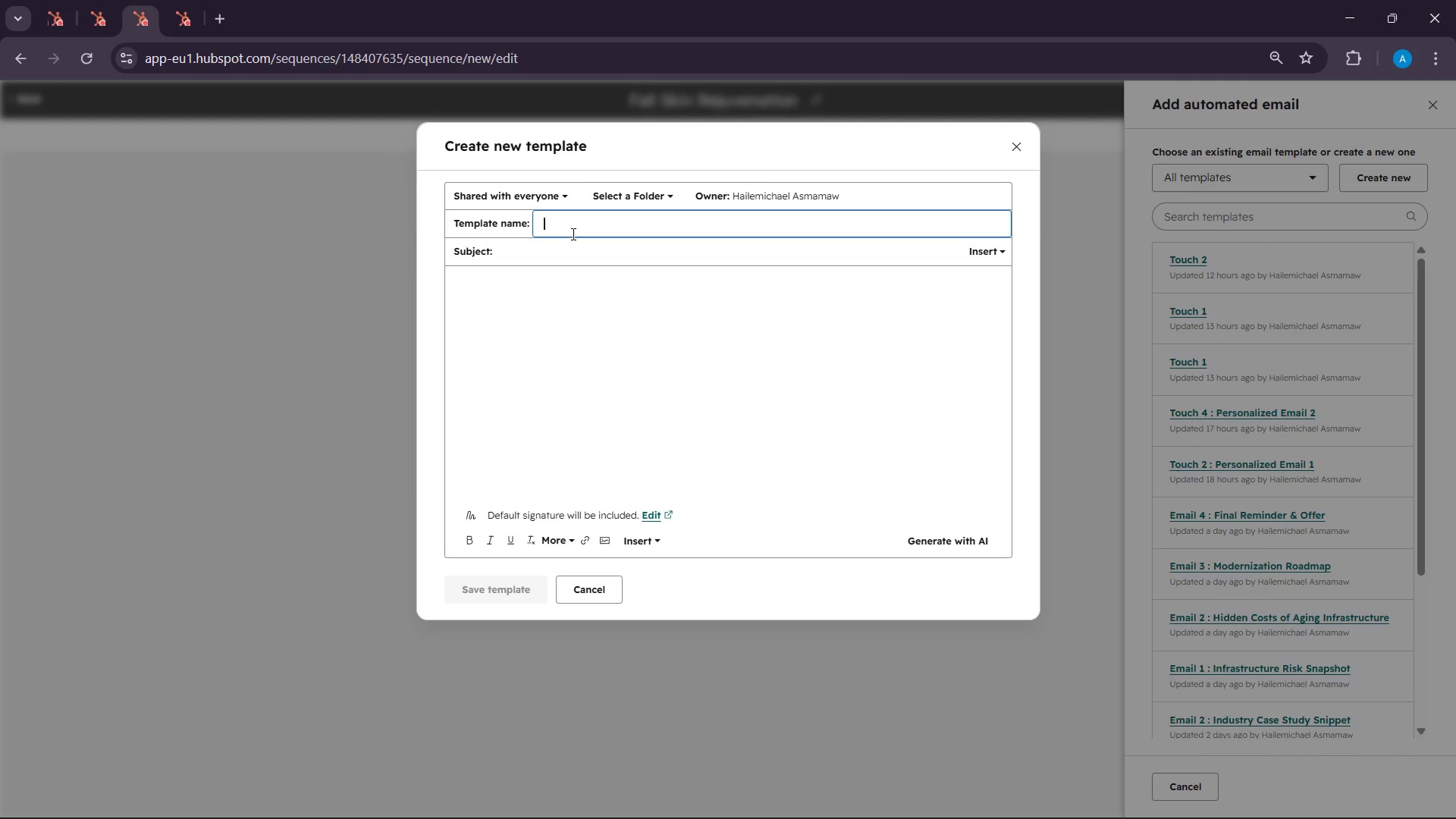 
type(Touch 1 : Initial Outrea)
 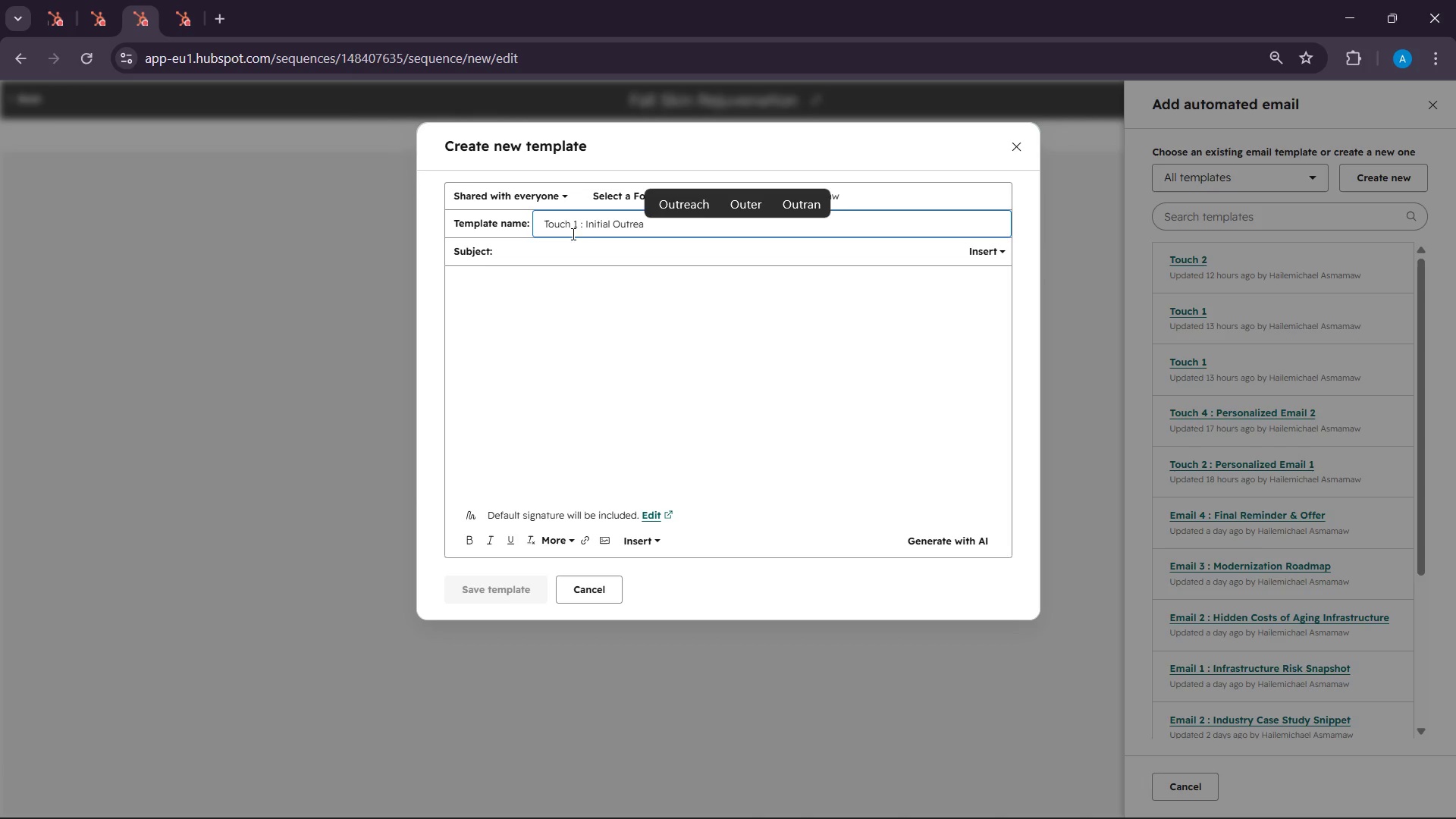 
left_click([697, 193])
 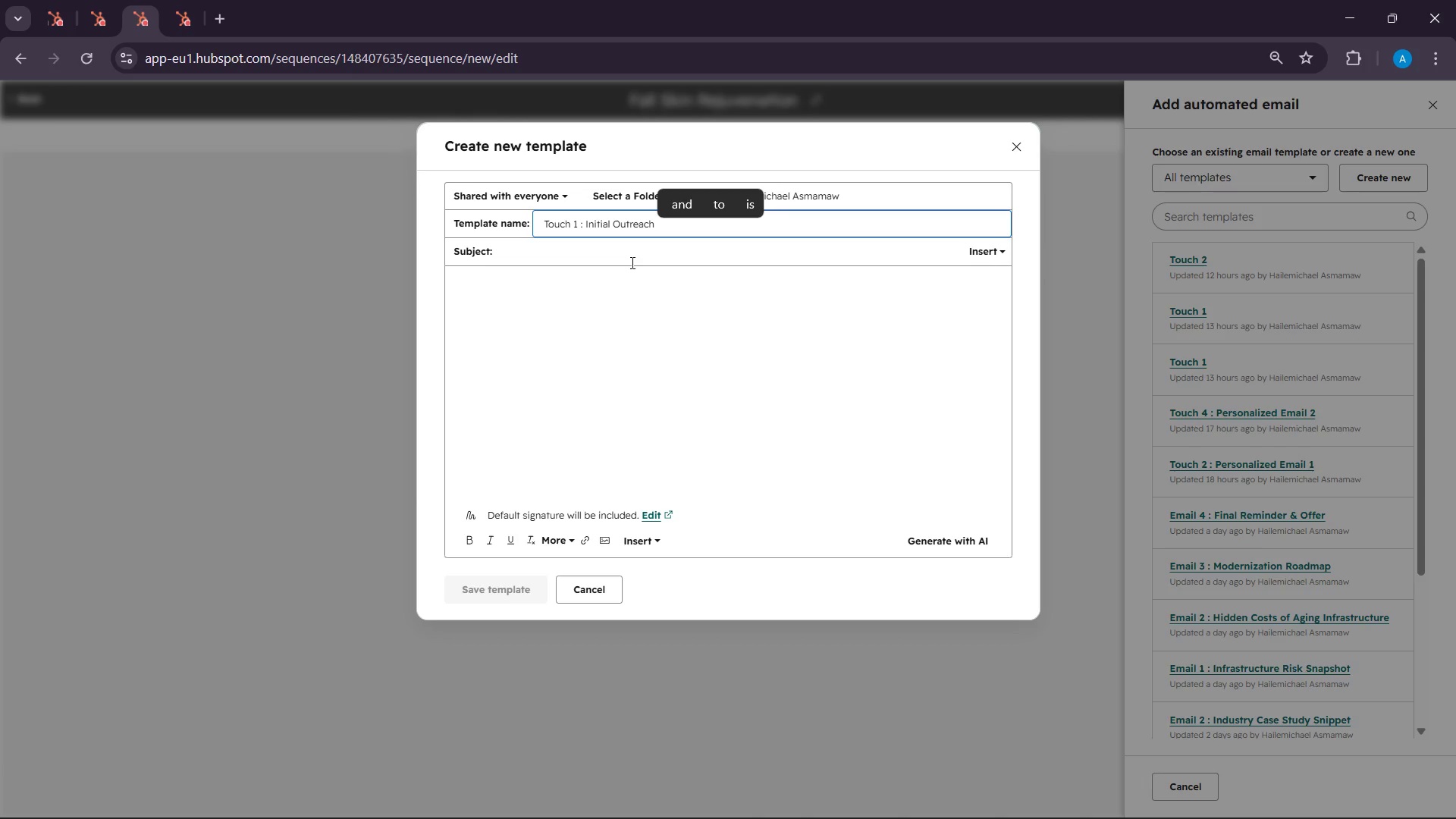 
key(Backspace)
 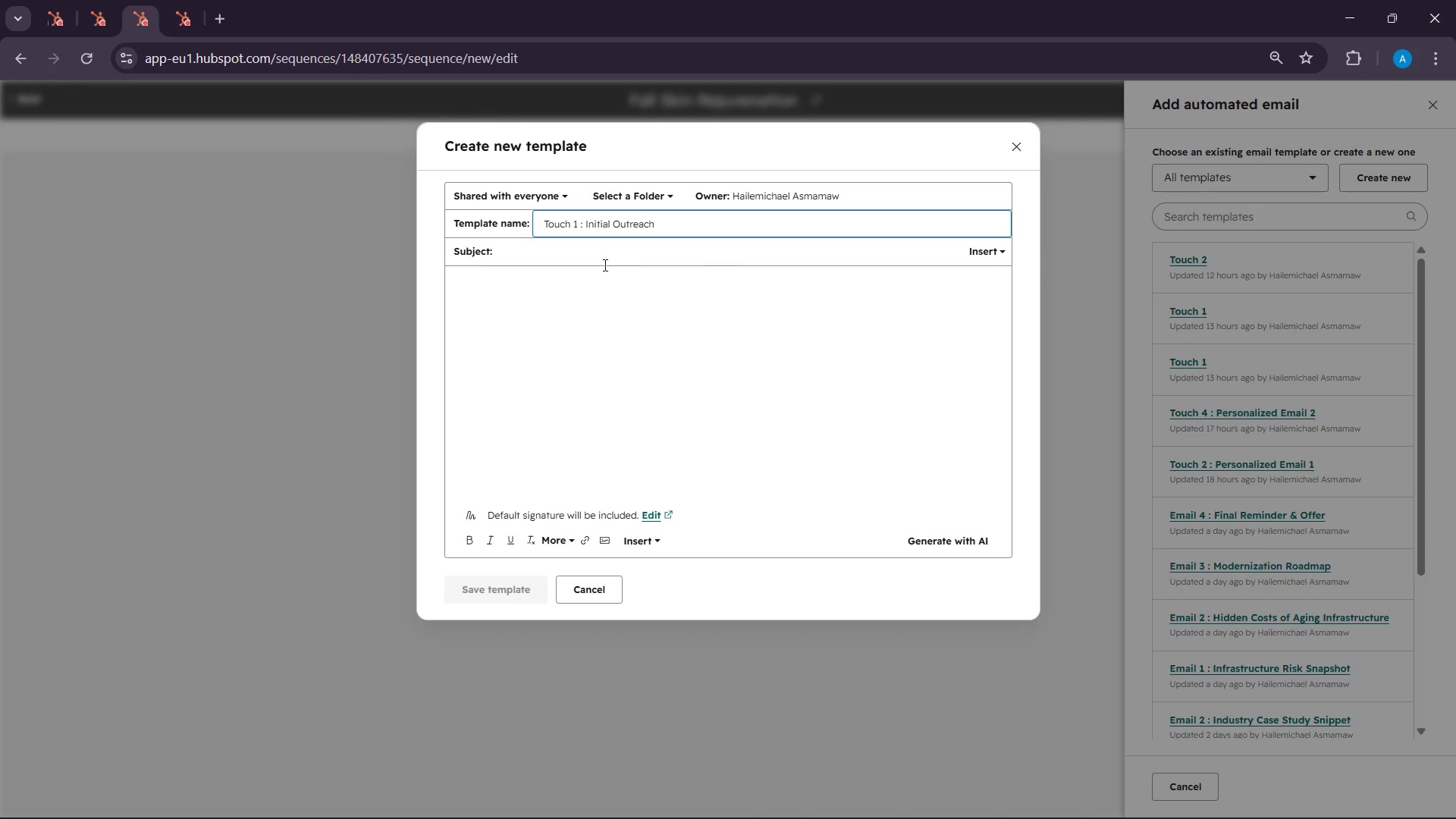 
left_click([604, 265])
 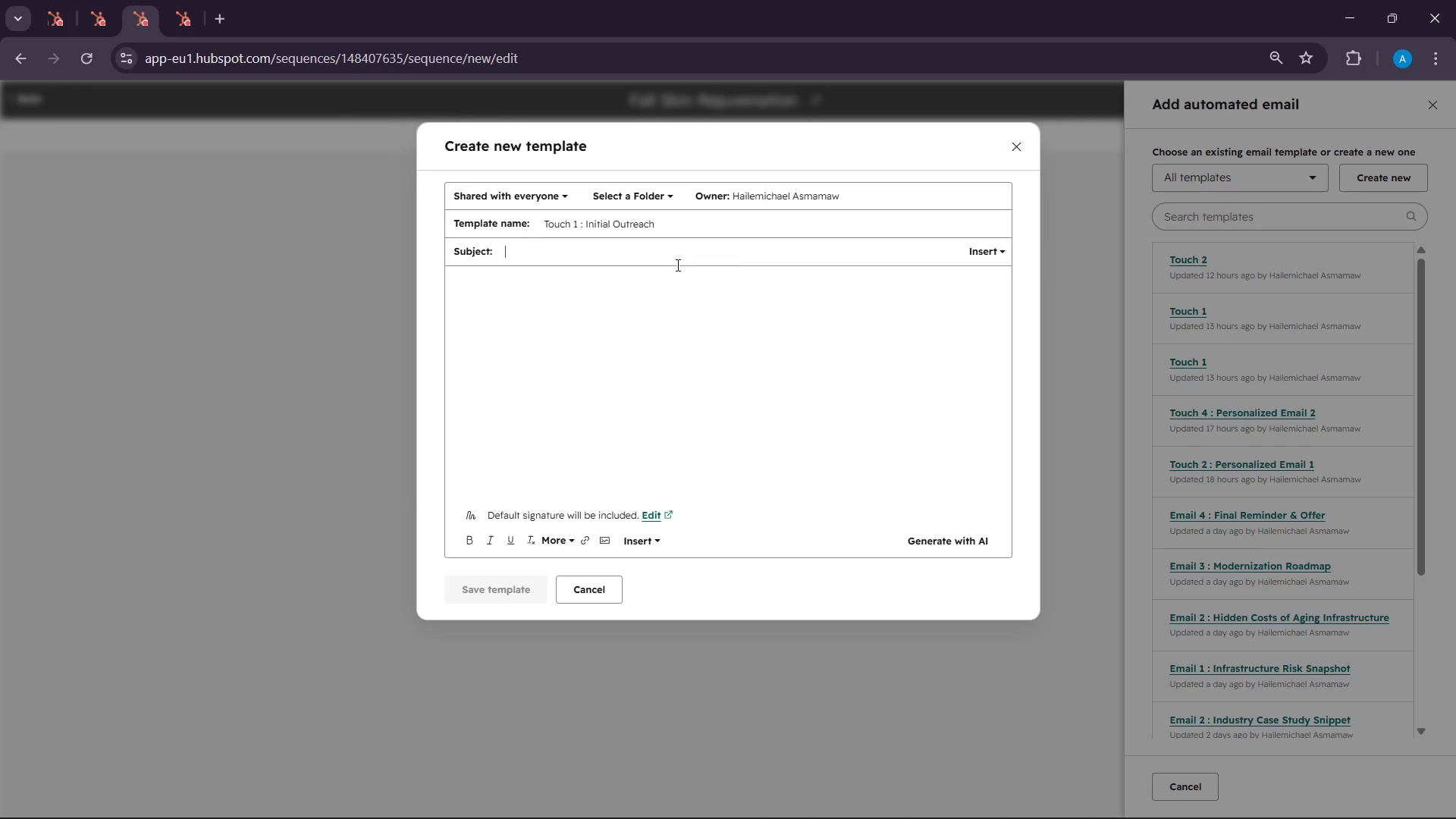 
type(Quick idea for )
 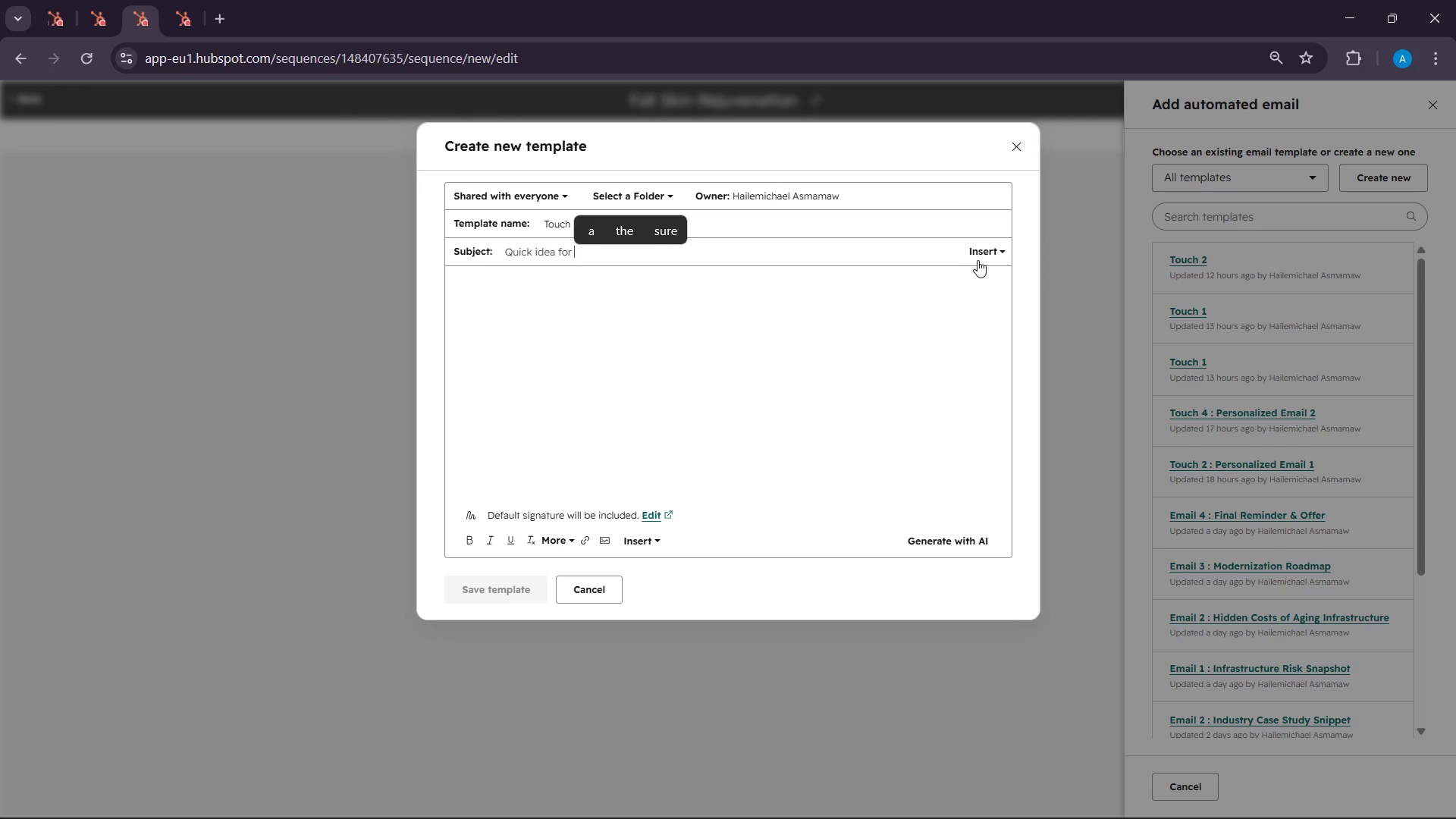 
left_click([987, 260])
 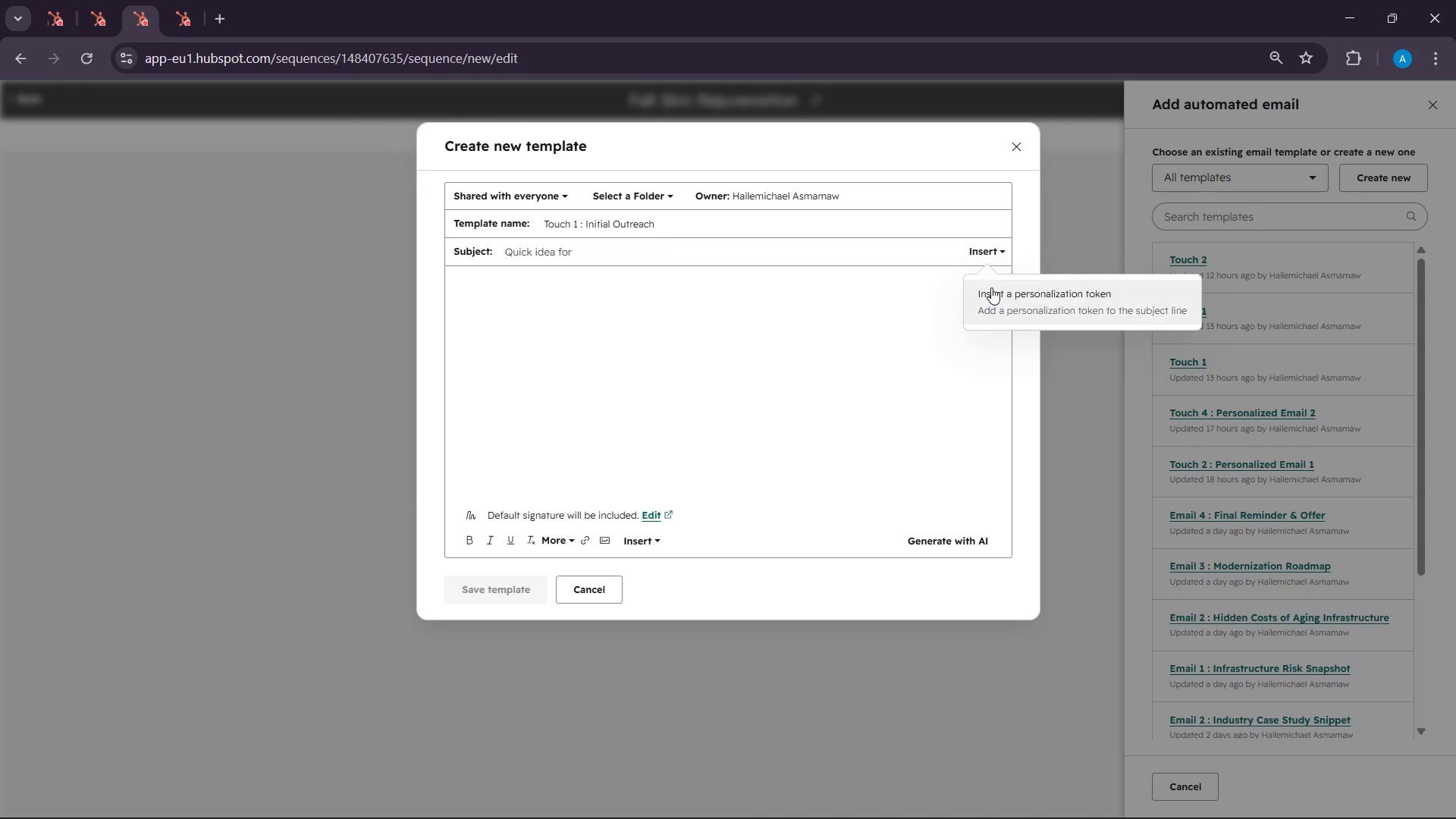 
left_click([991, 287])
 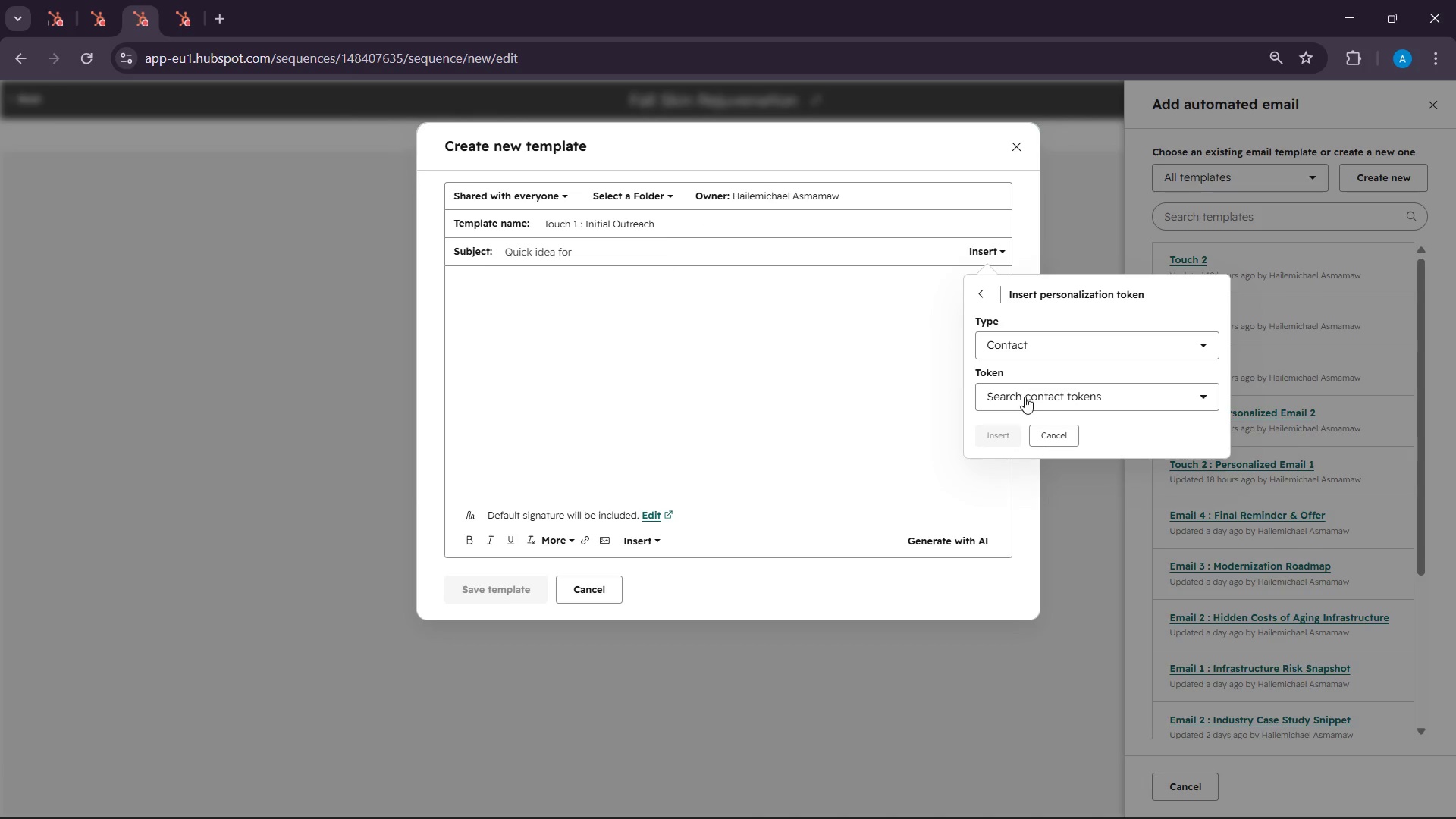 
left_click([1025, 397])
 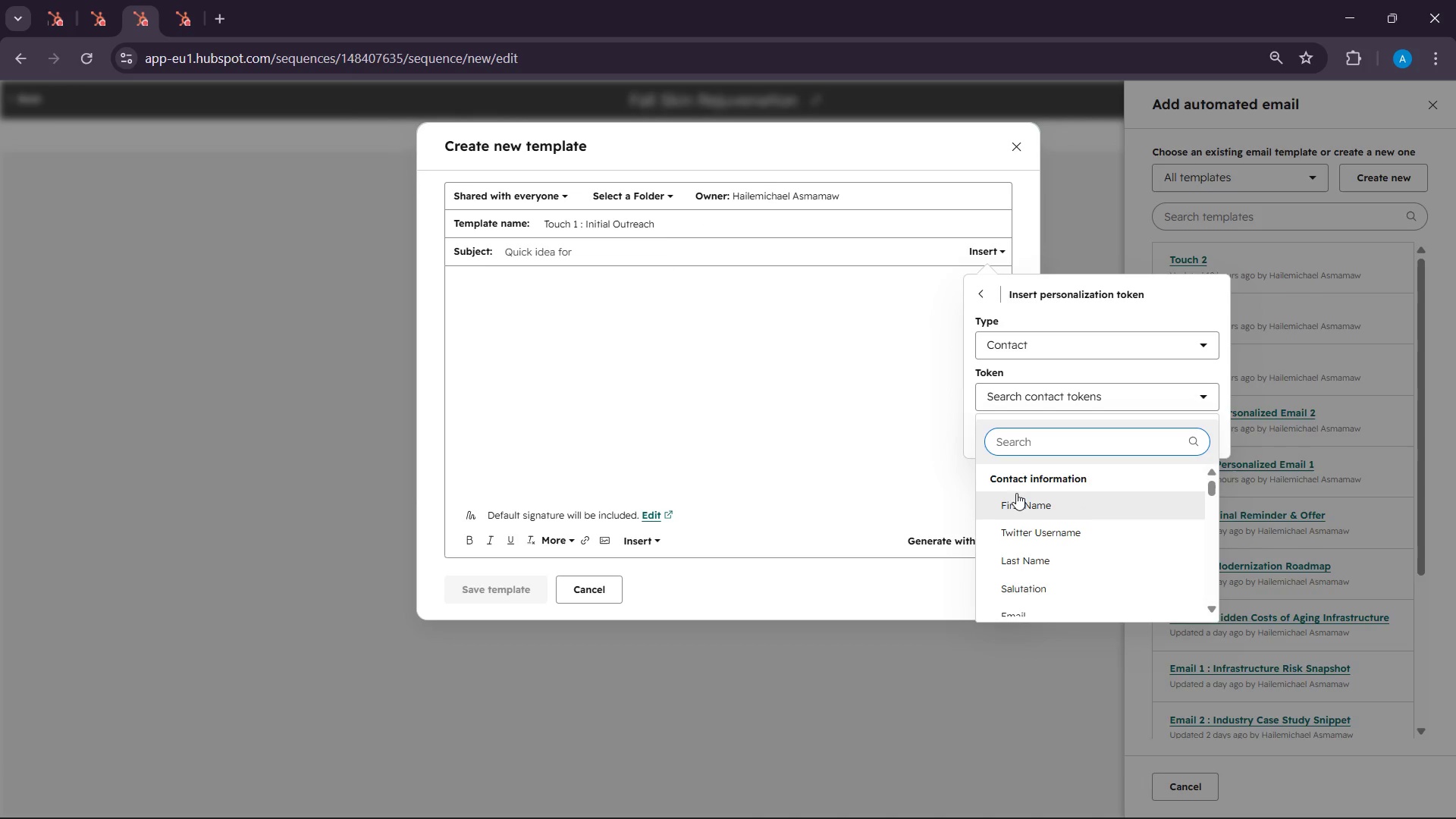 
left_click([1012, 443])
 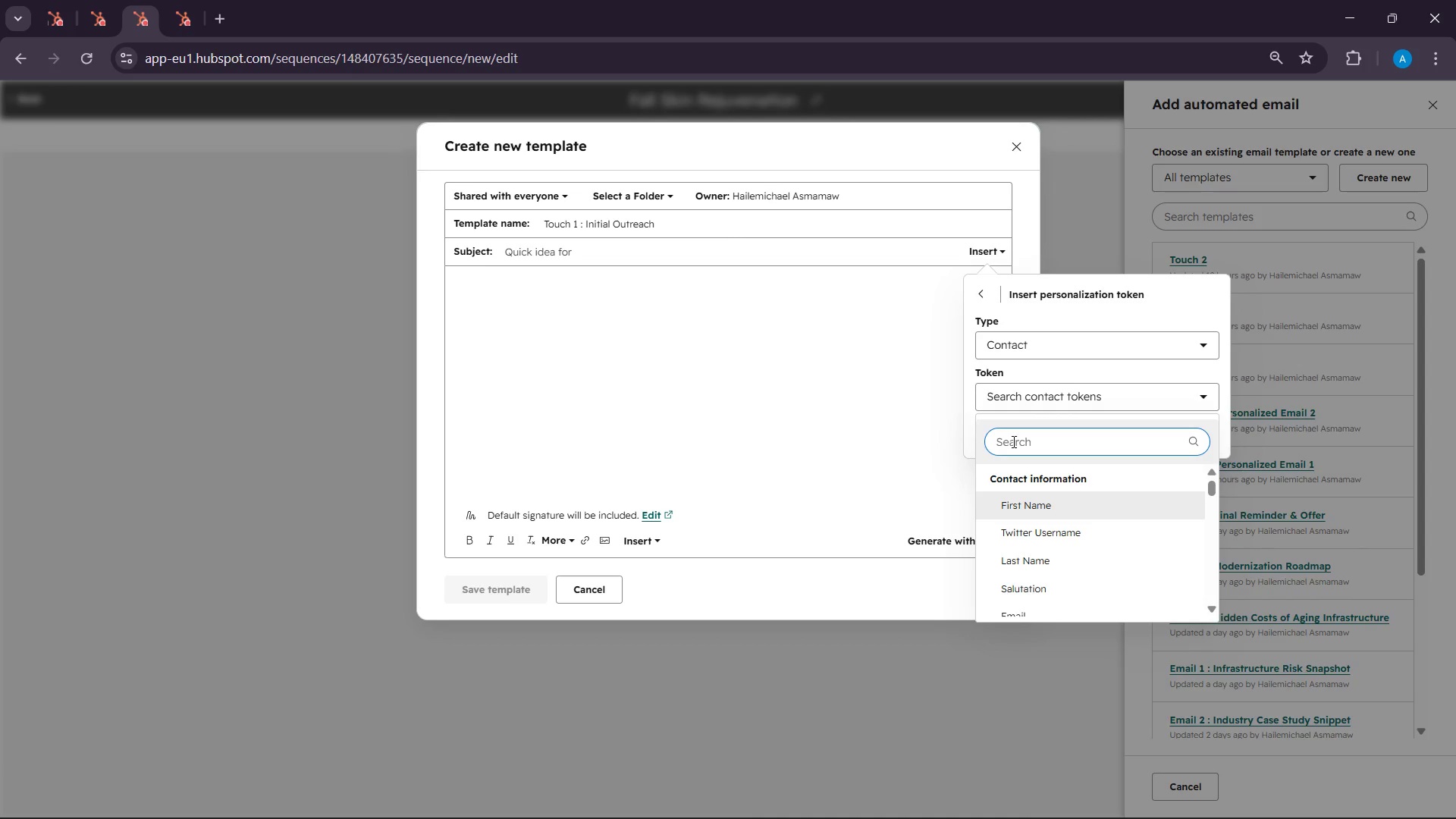 
type(compa)
 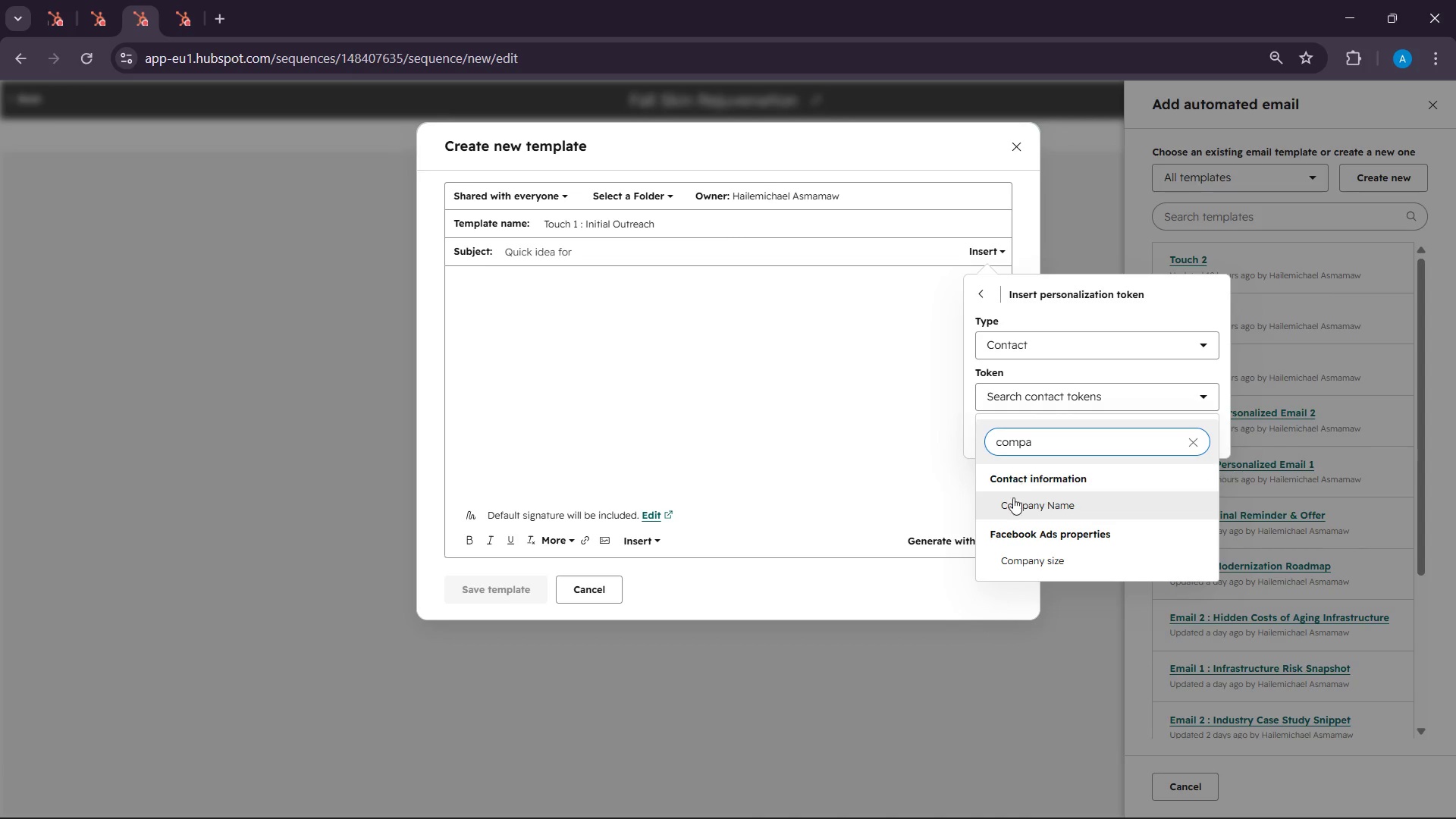 
left_click([1013, 507])
 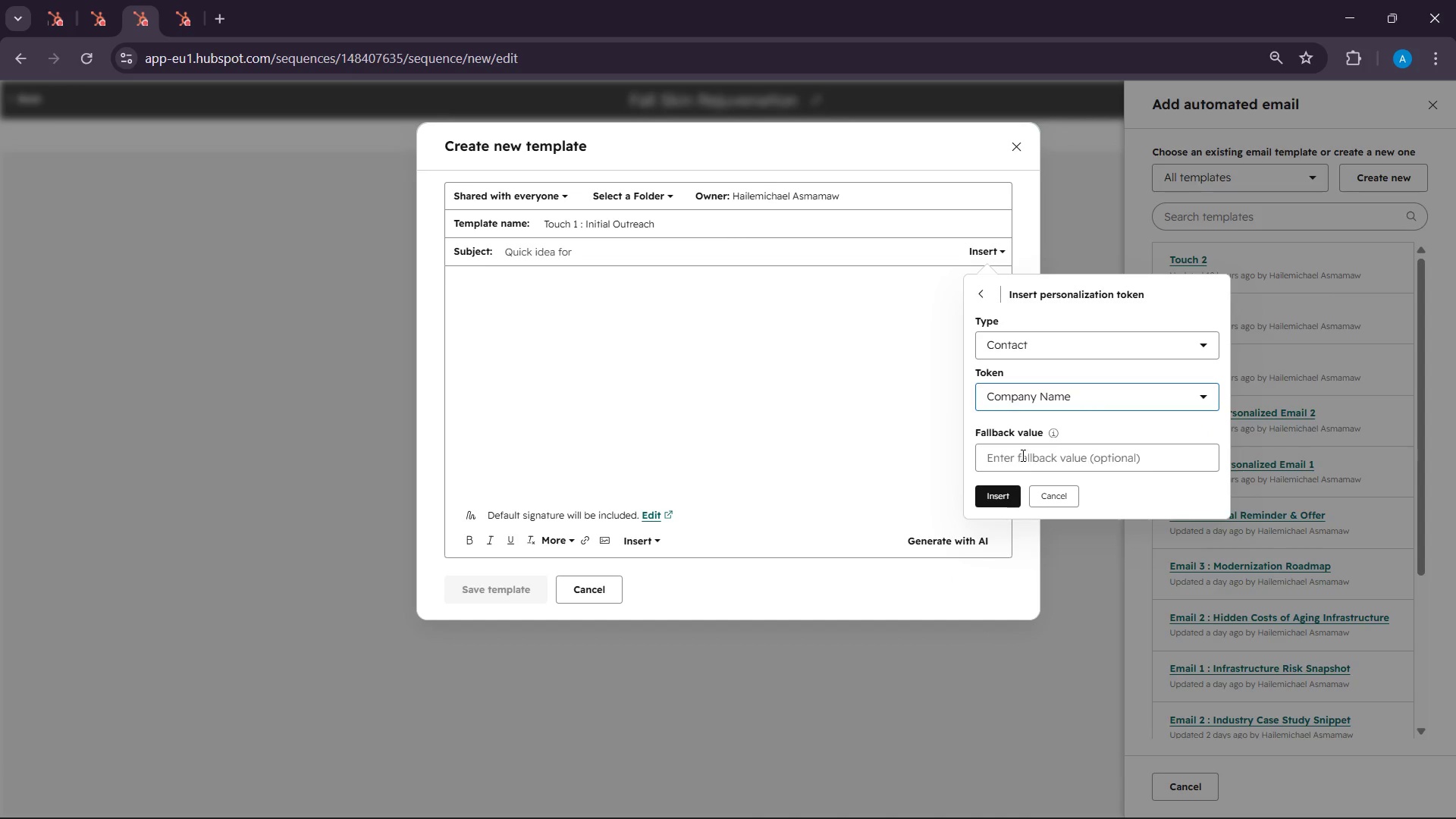 
left_click([1021, 455])
 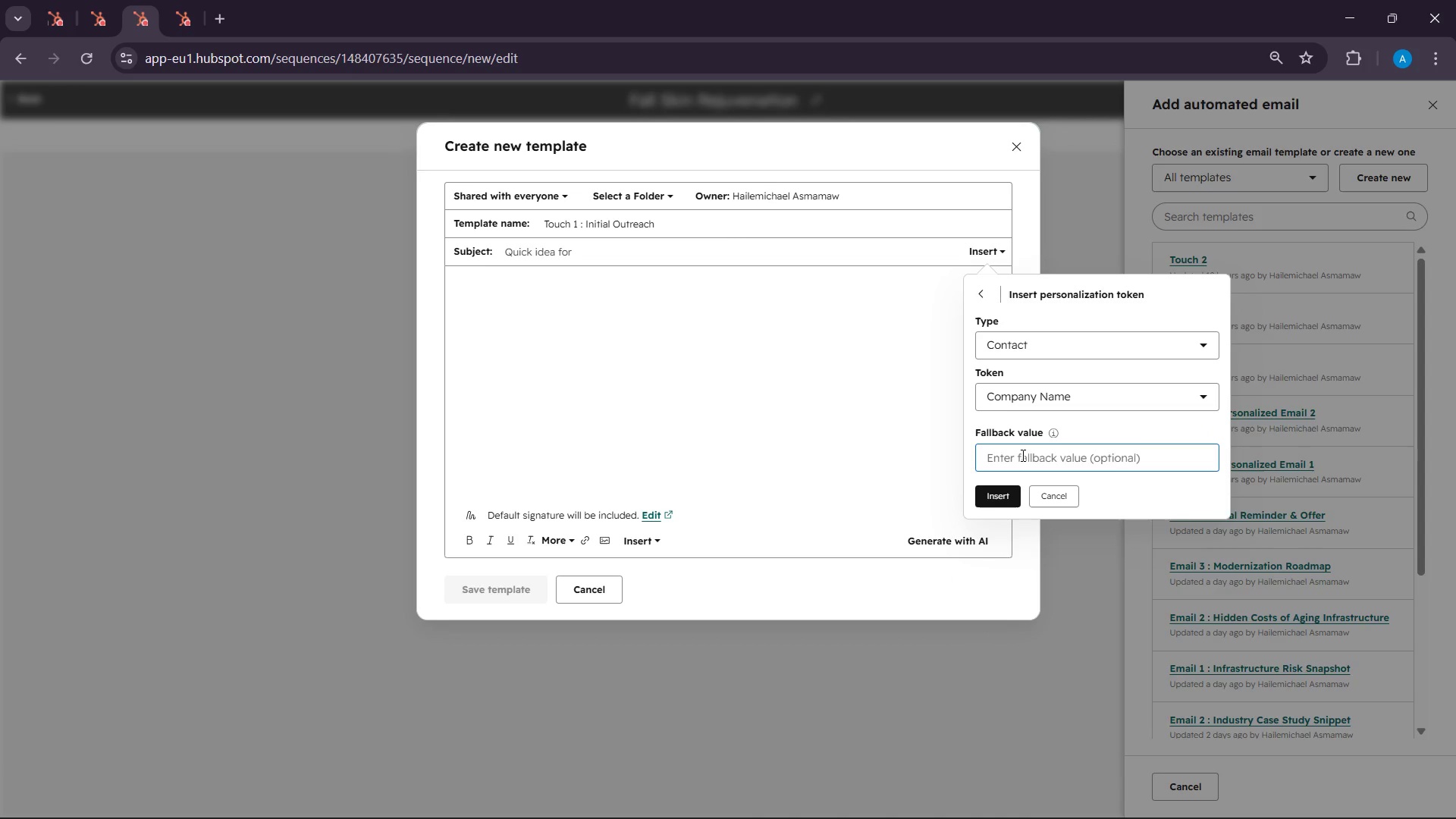 
type(your compn)
key(Backspace)
type(any)
 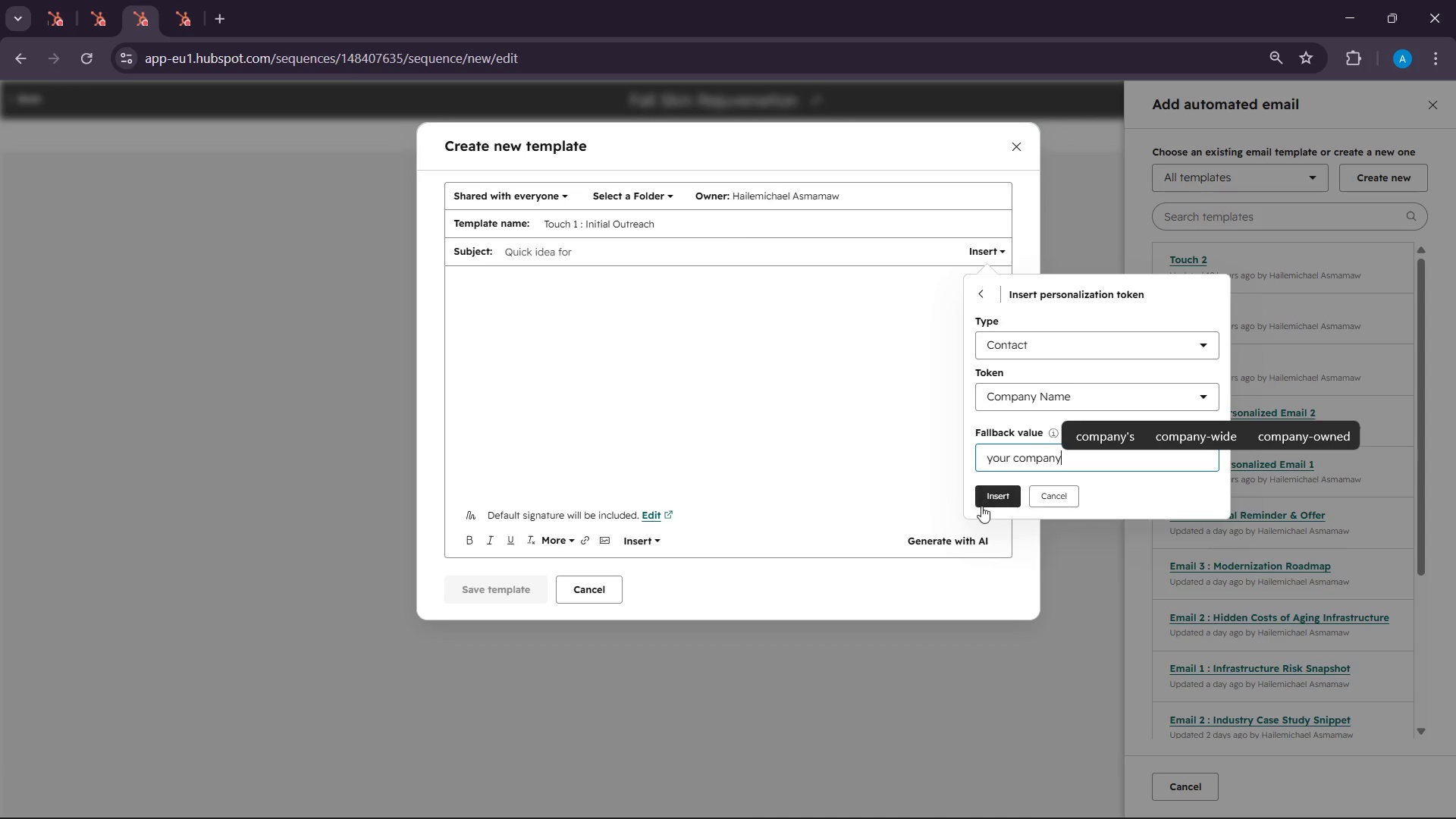 
left_click([993, 494])
 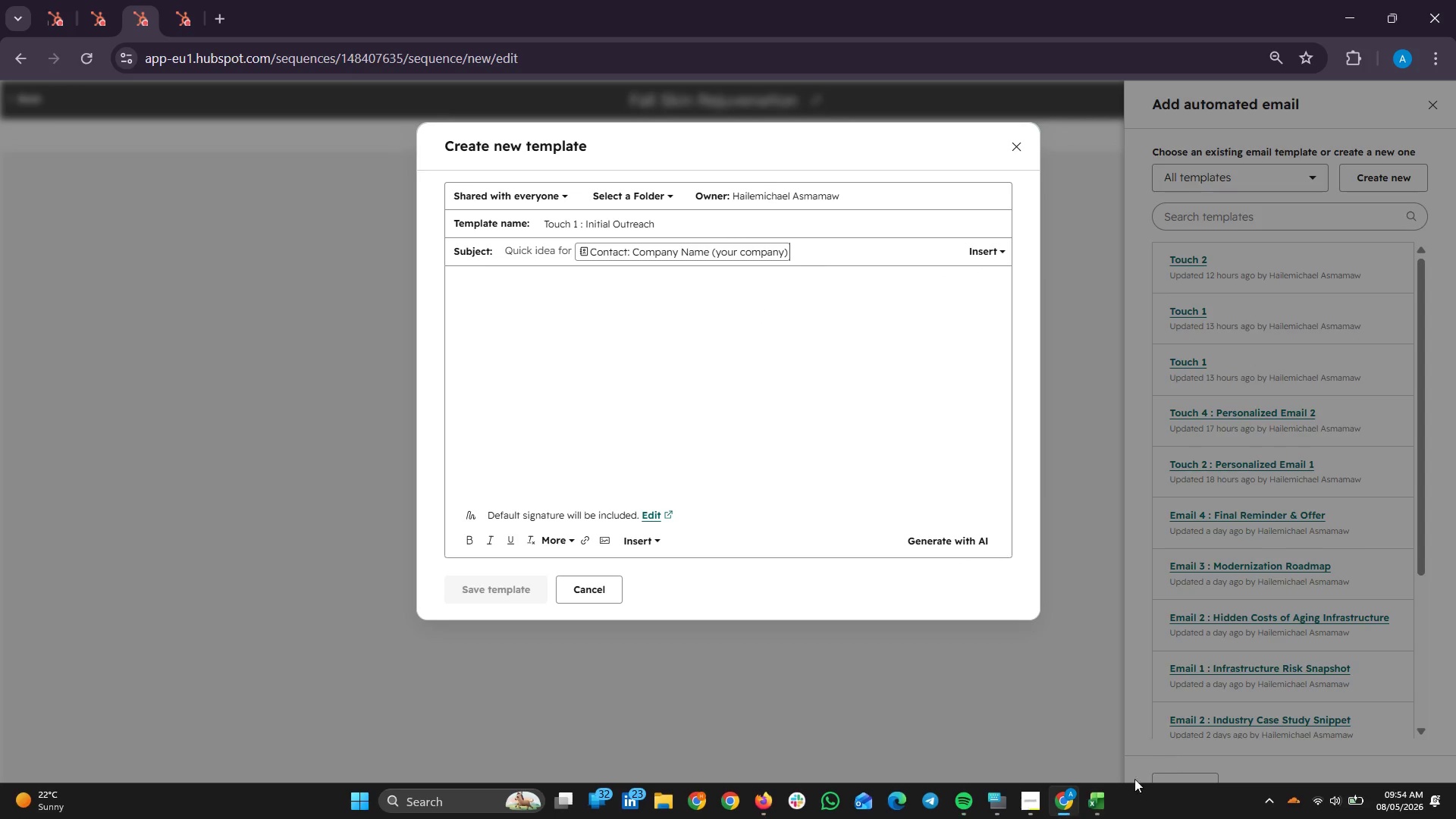 
left_click([1029, 794])